 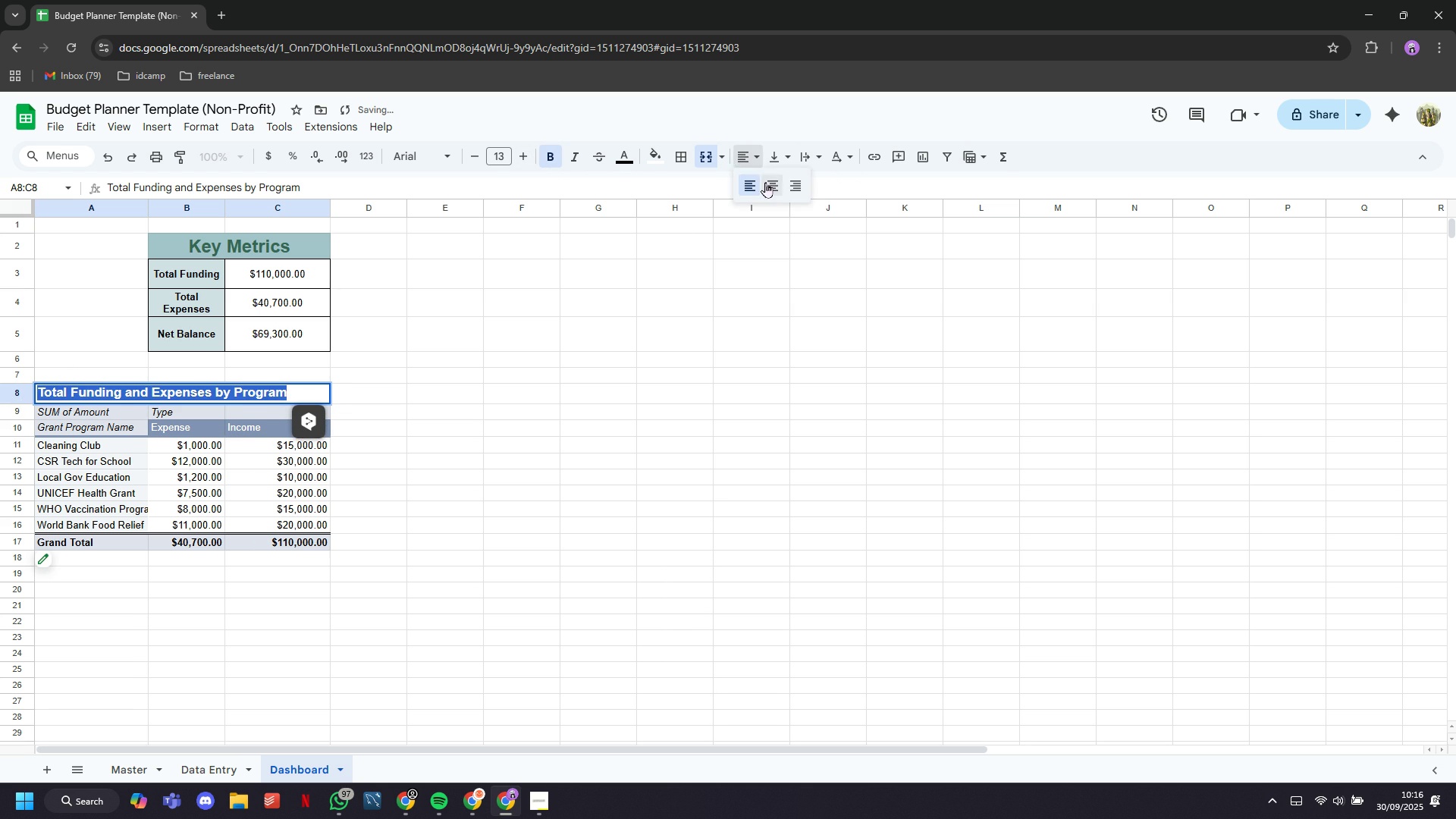 
left_click([765, 184])
 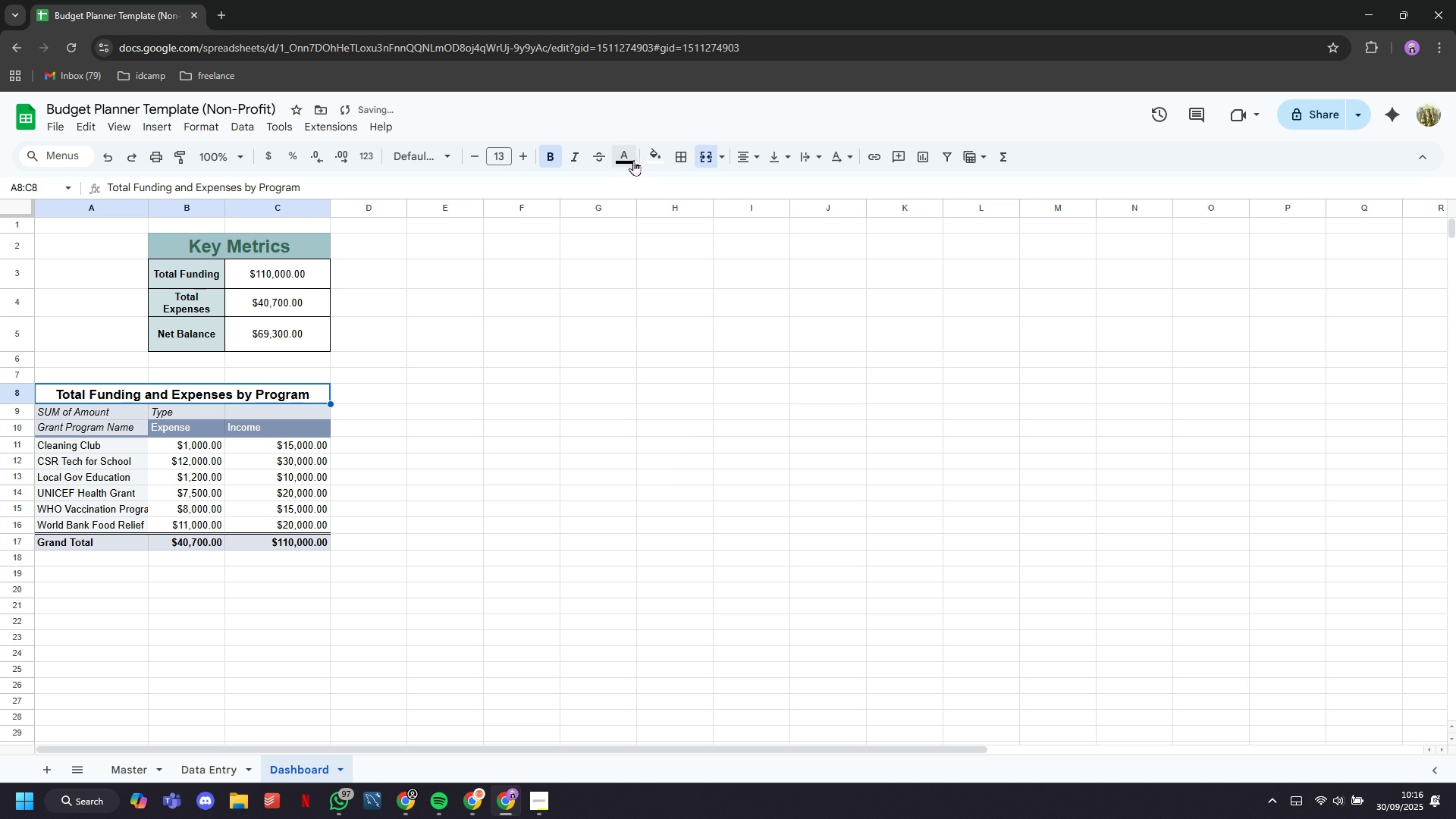 
left_click([651, 161])
 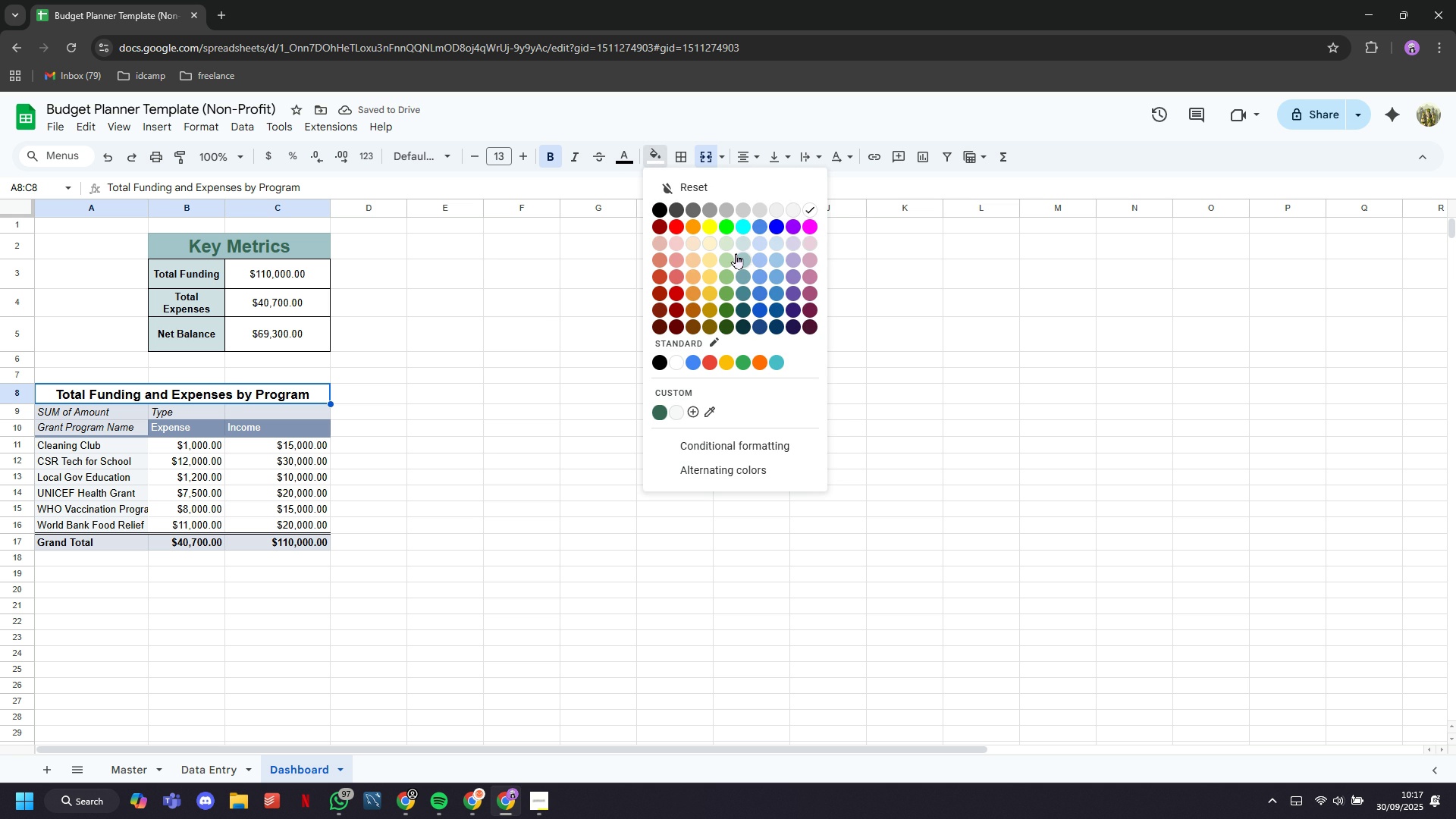 
left_click([726, 245])
 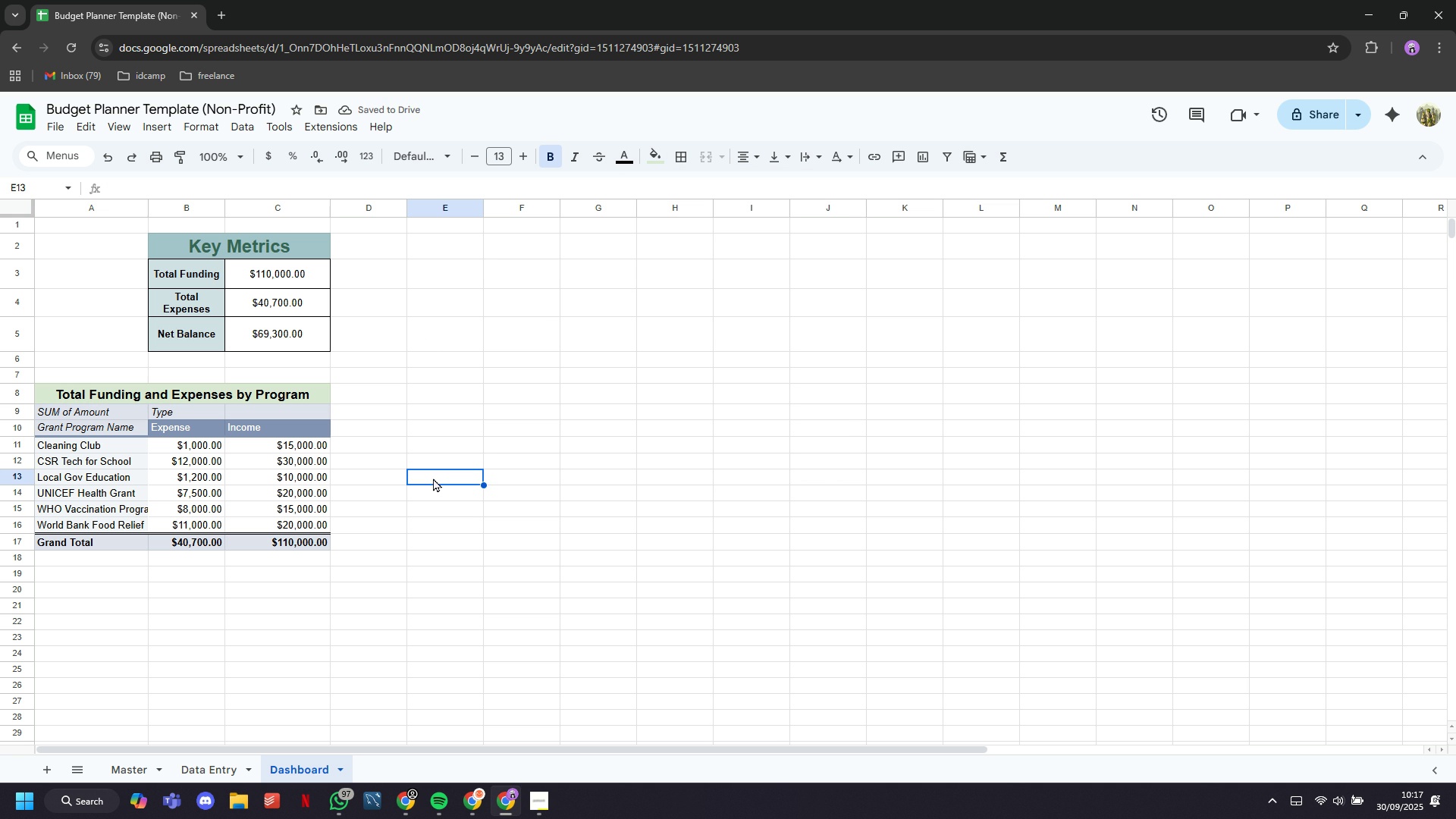 
scroll: coordinate [433, 478], scroll_direction: up, amount: 4.0
 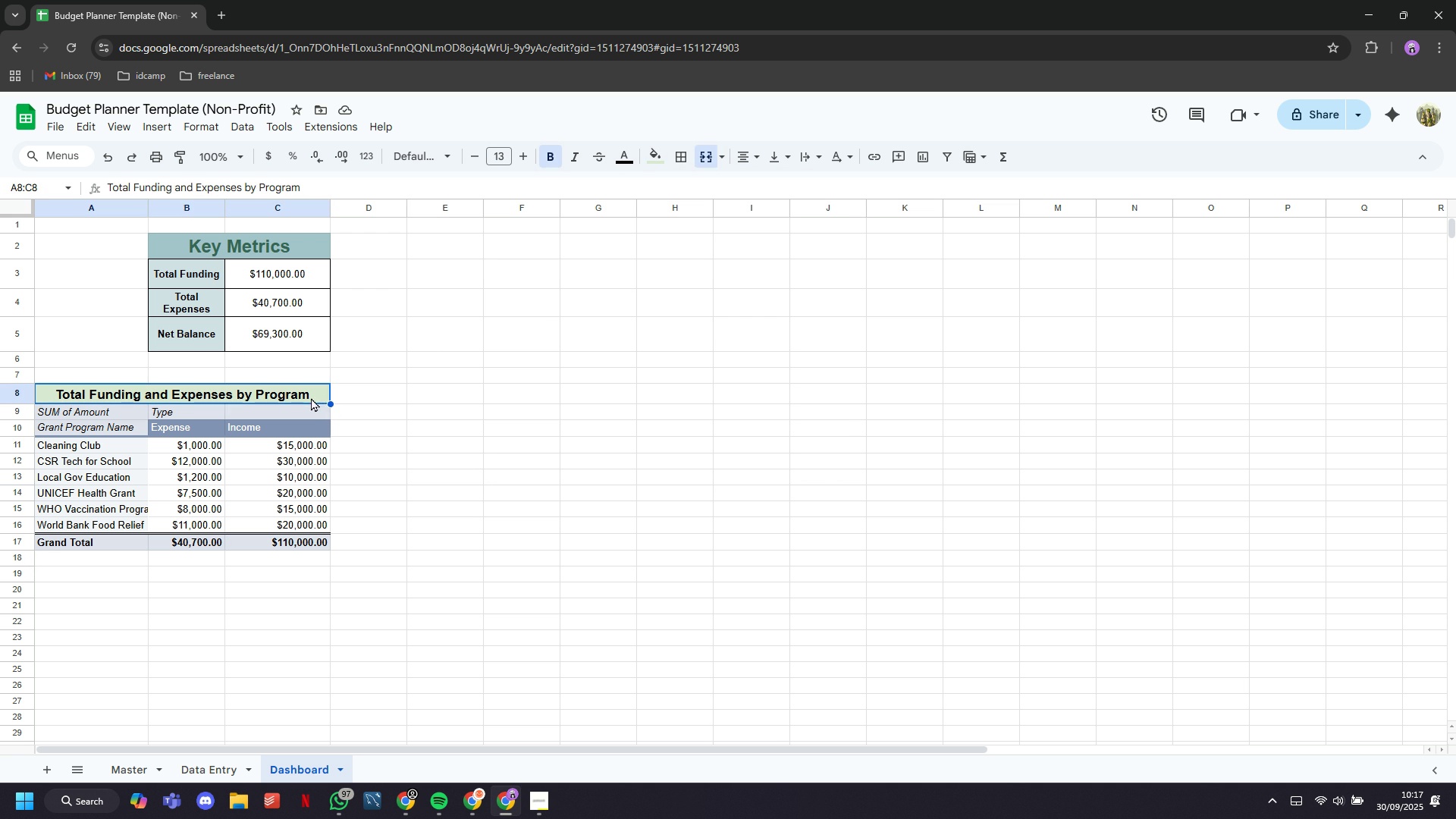 
wait(7.58)
 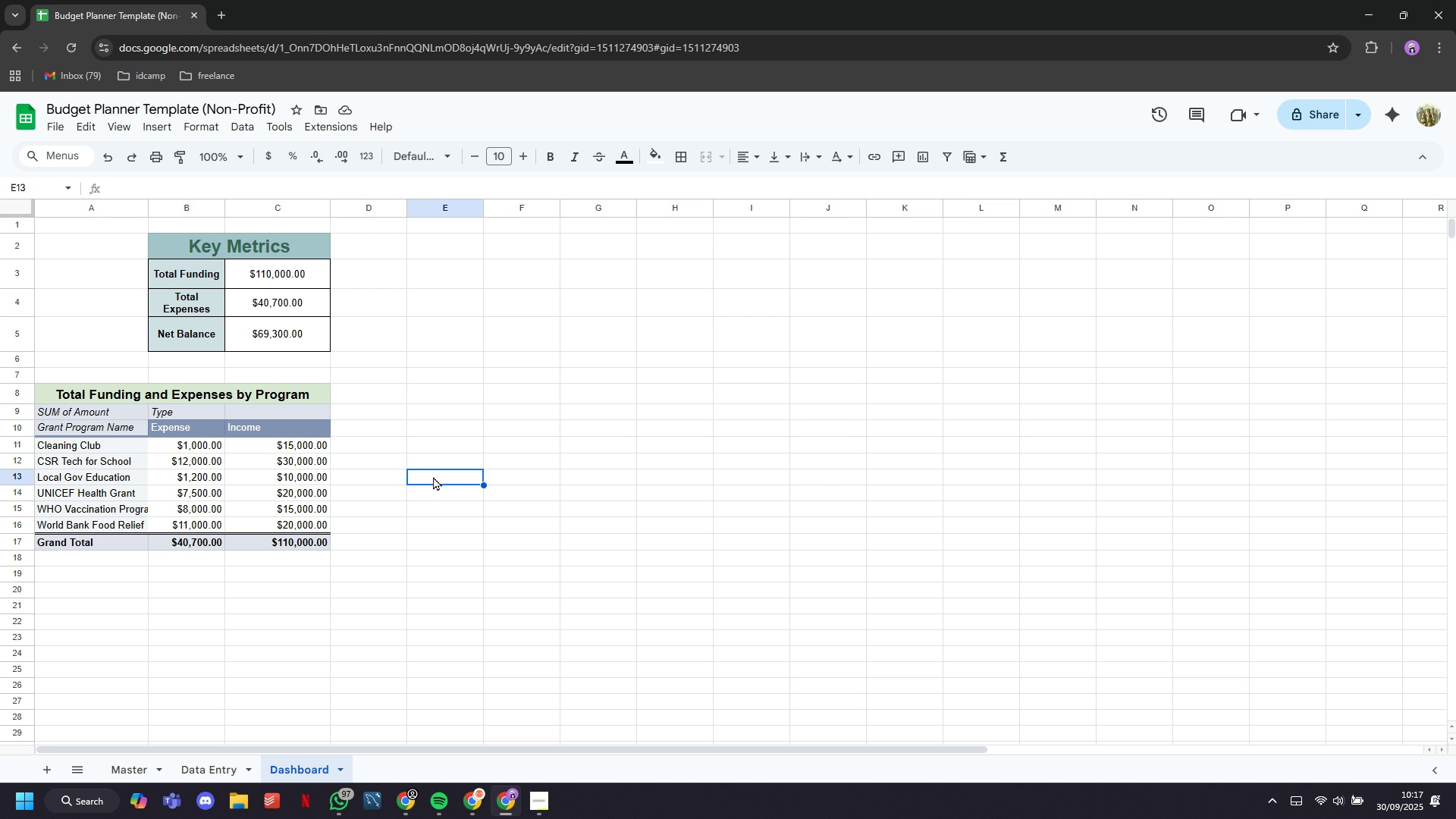 
left_click([645, 155])
 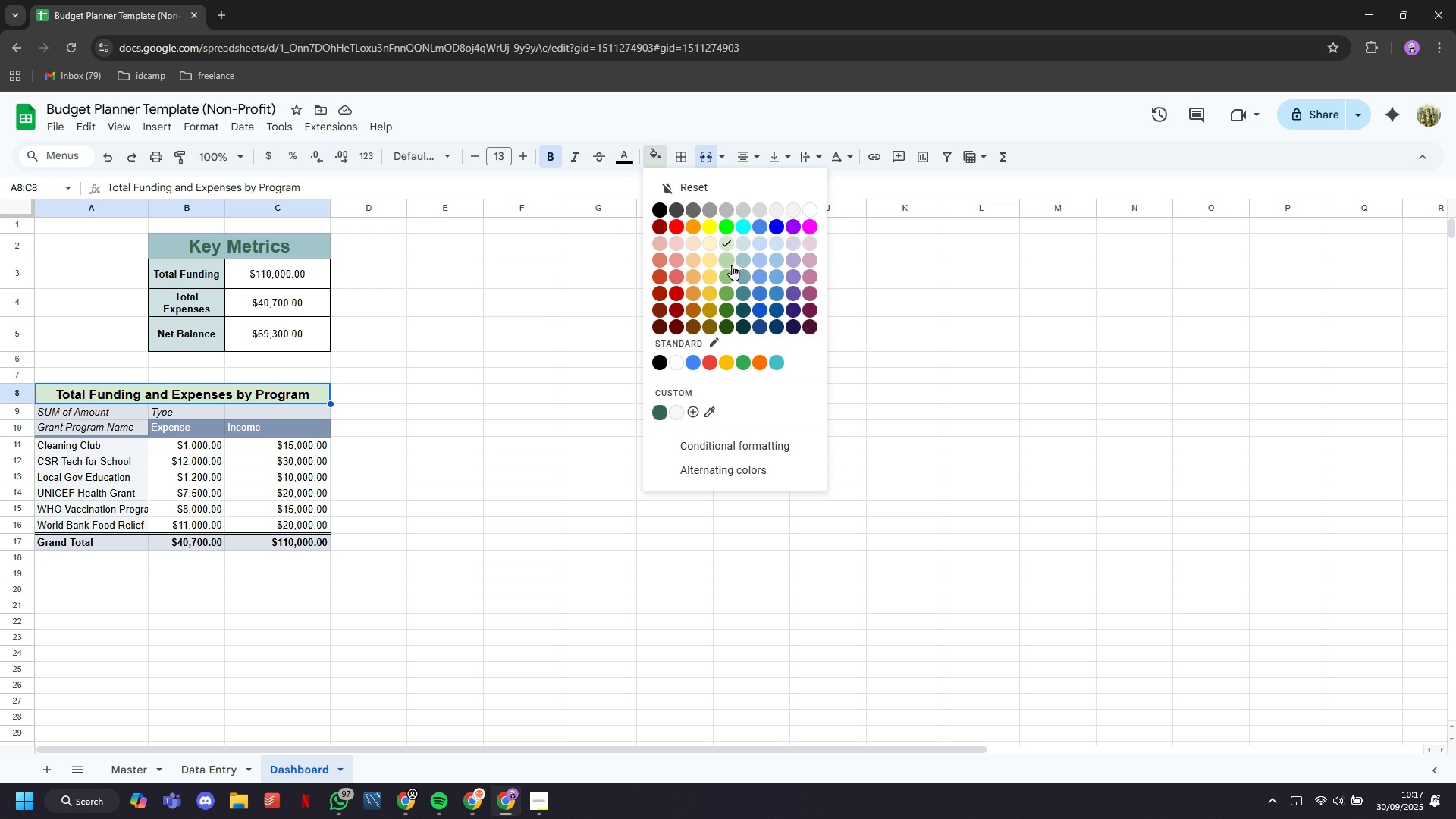 
left_click([732, 265])
 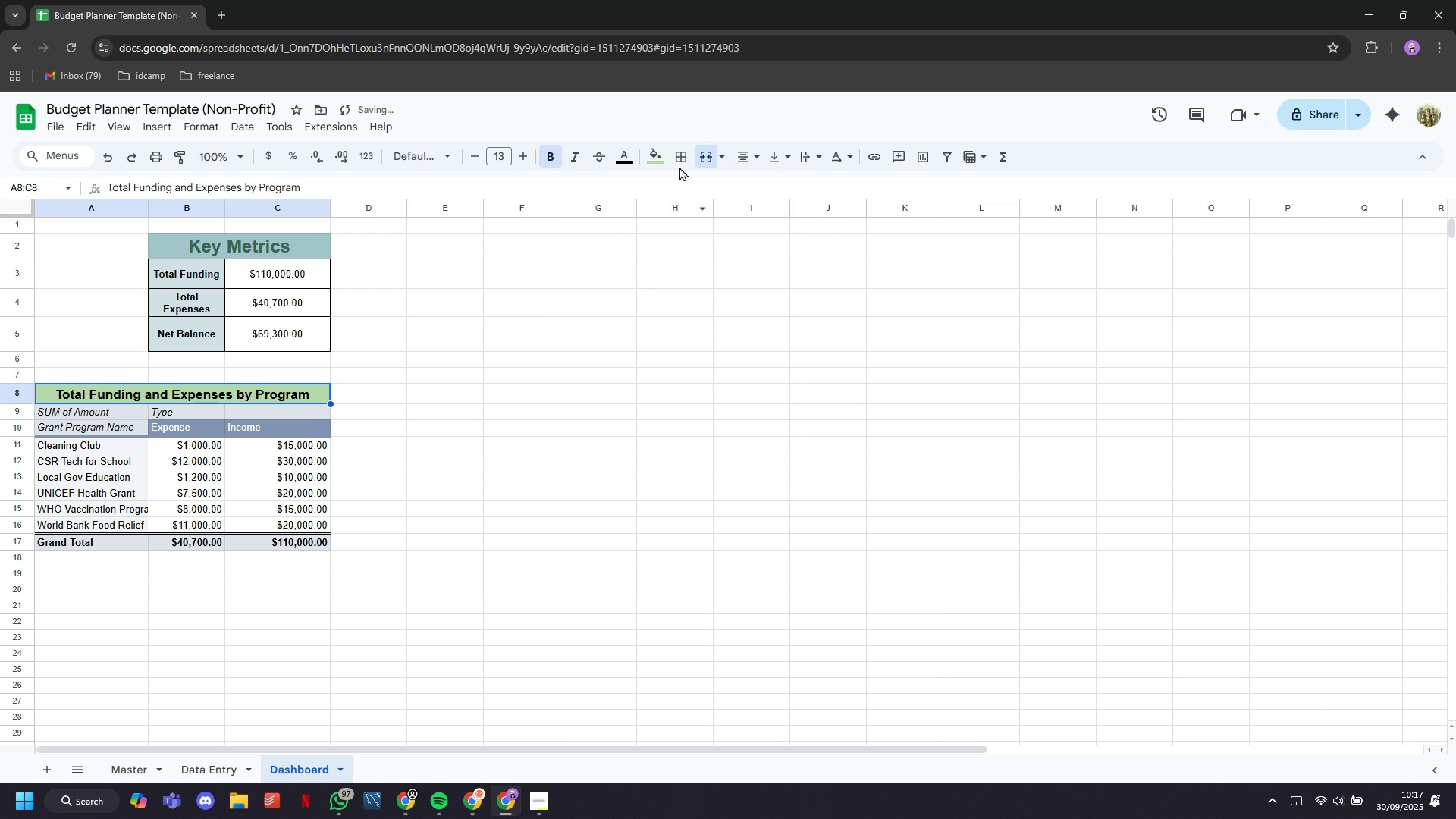 
left_click([659, 160])
 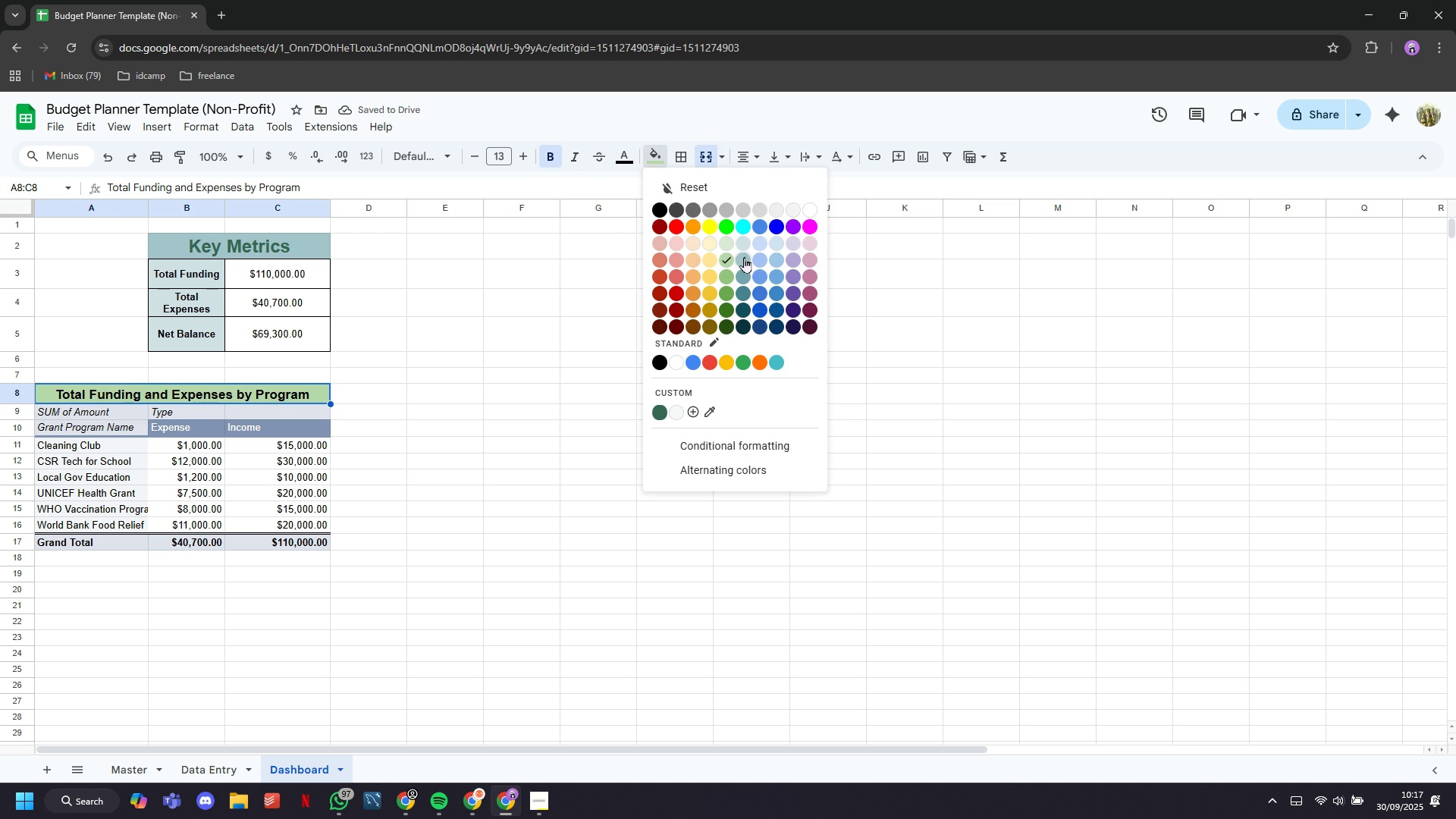 
left_click([744, 260])
 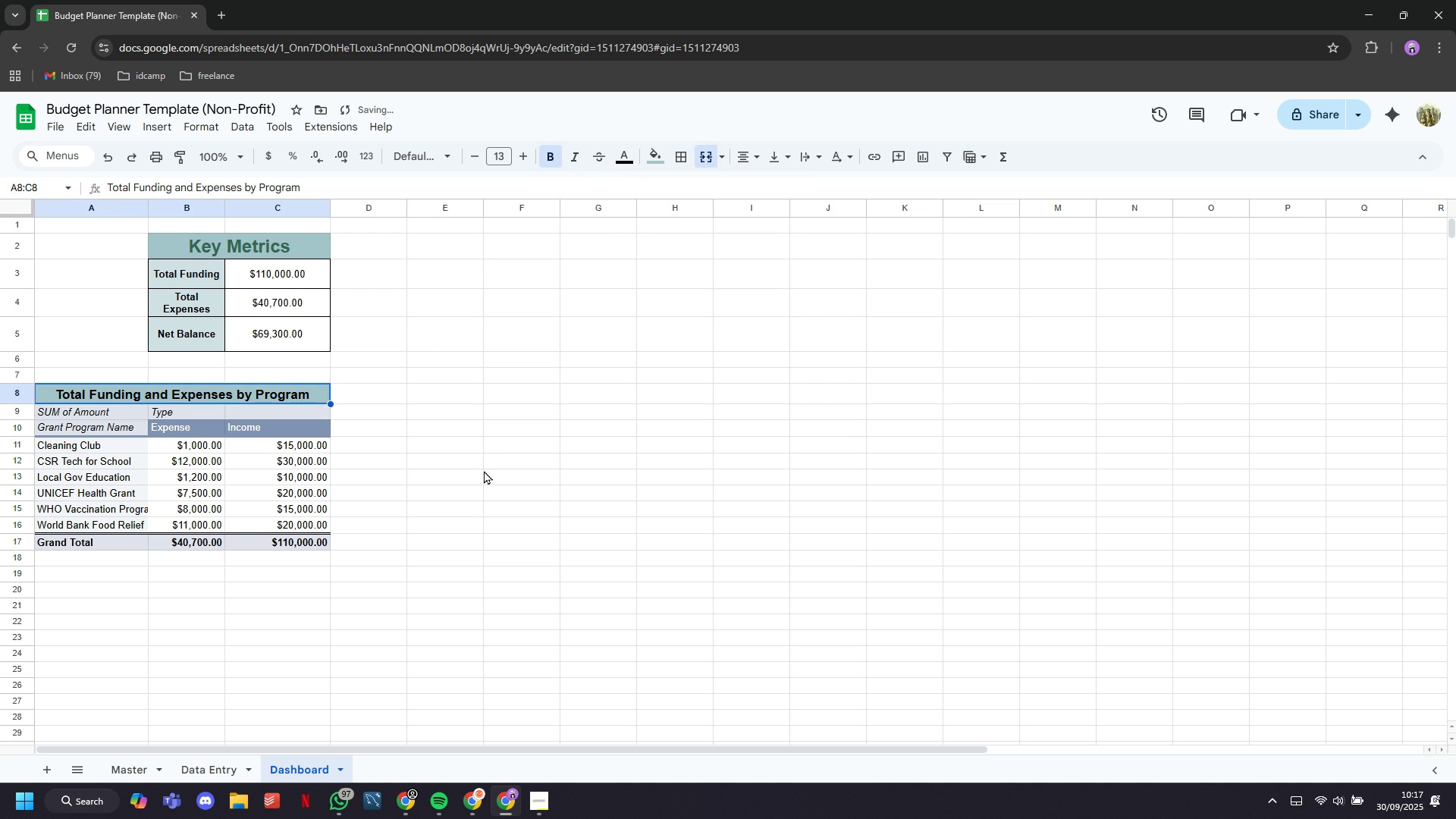 
left_click([481, 474])